 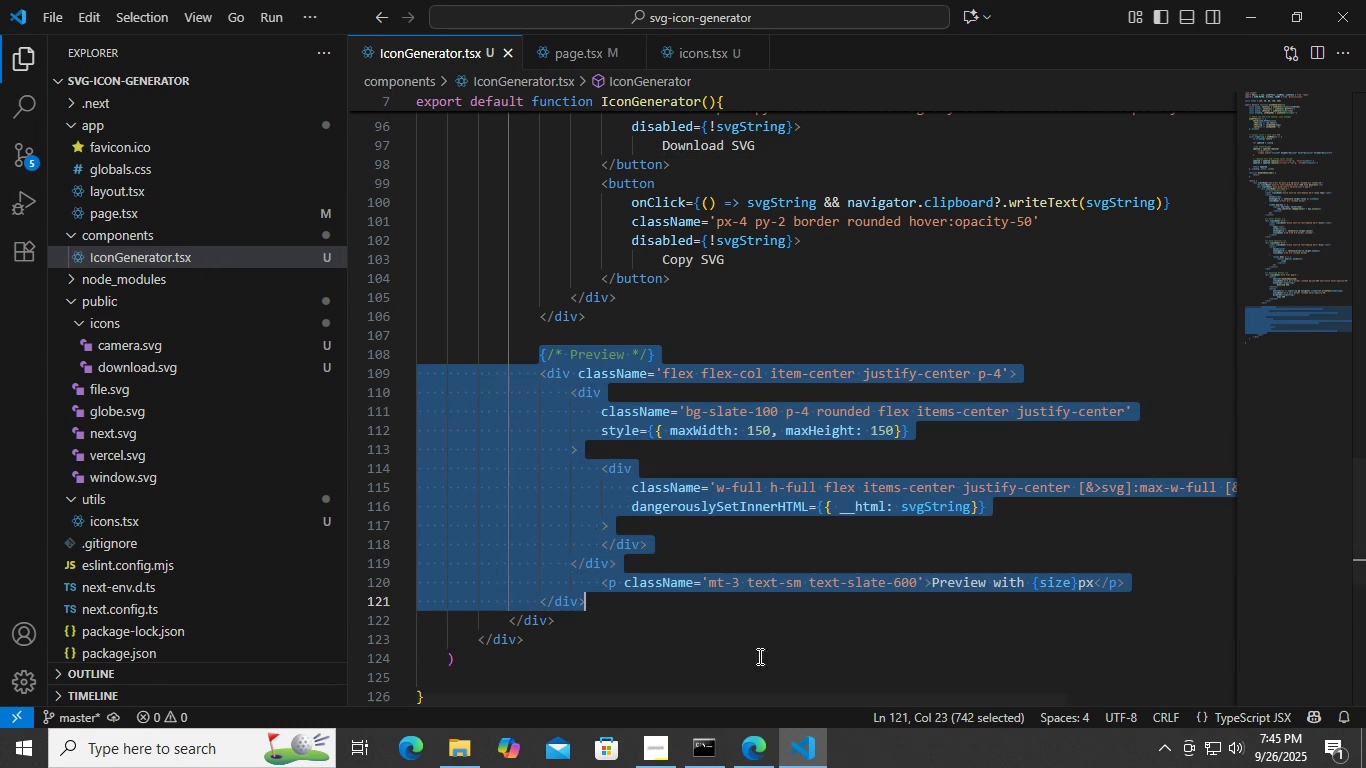 
left_click([782, 582])
 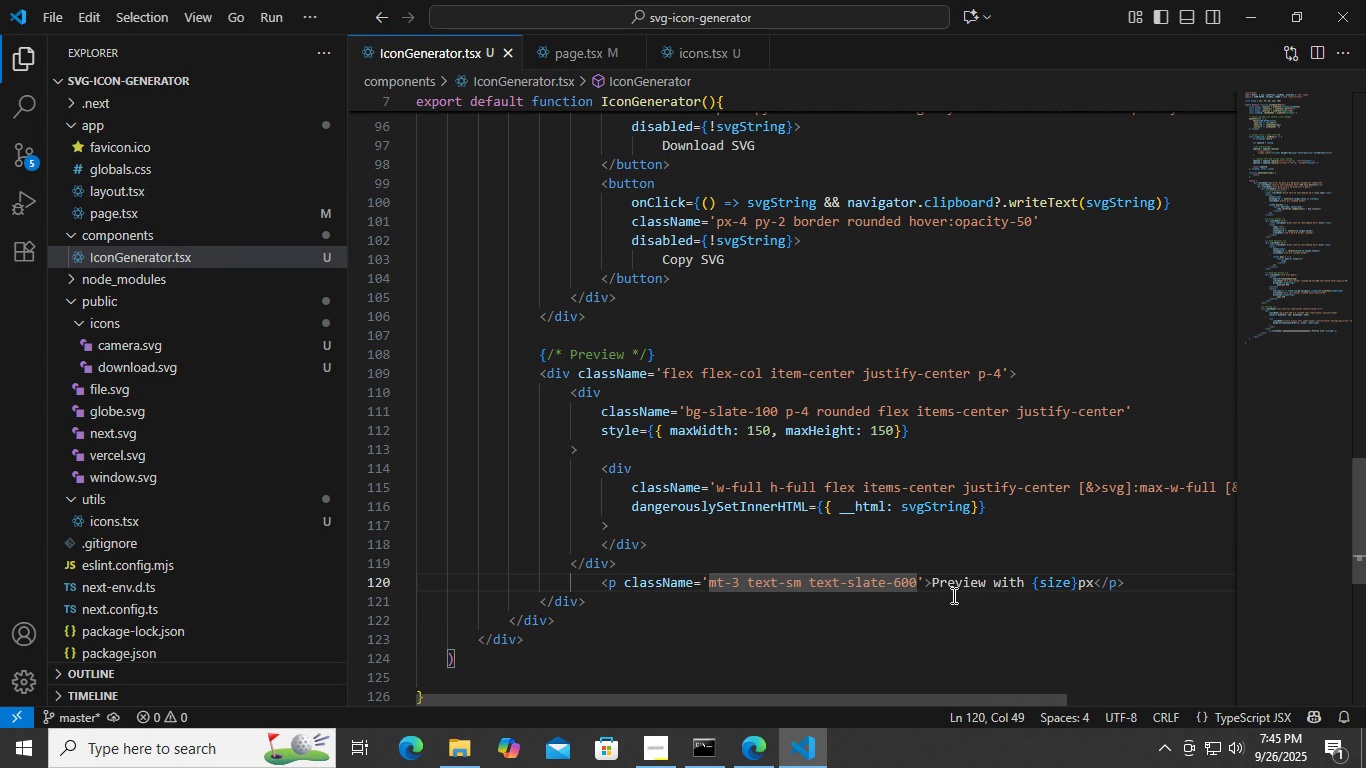 
wait(5.14)
 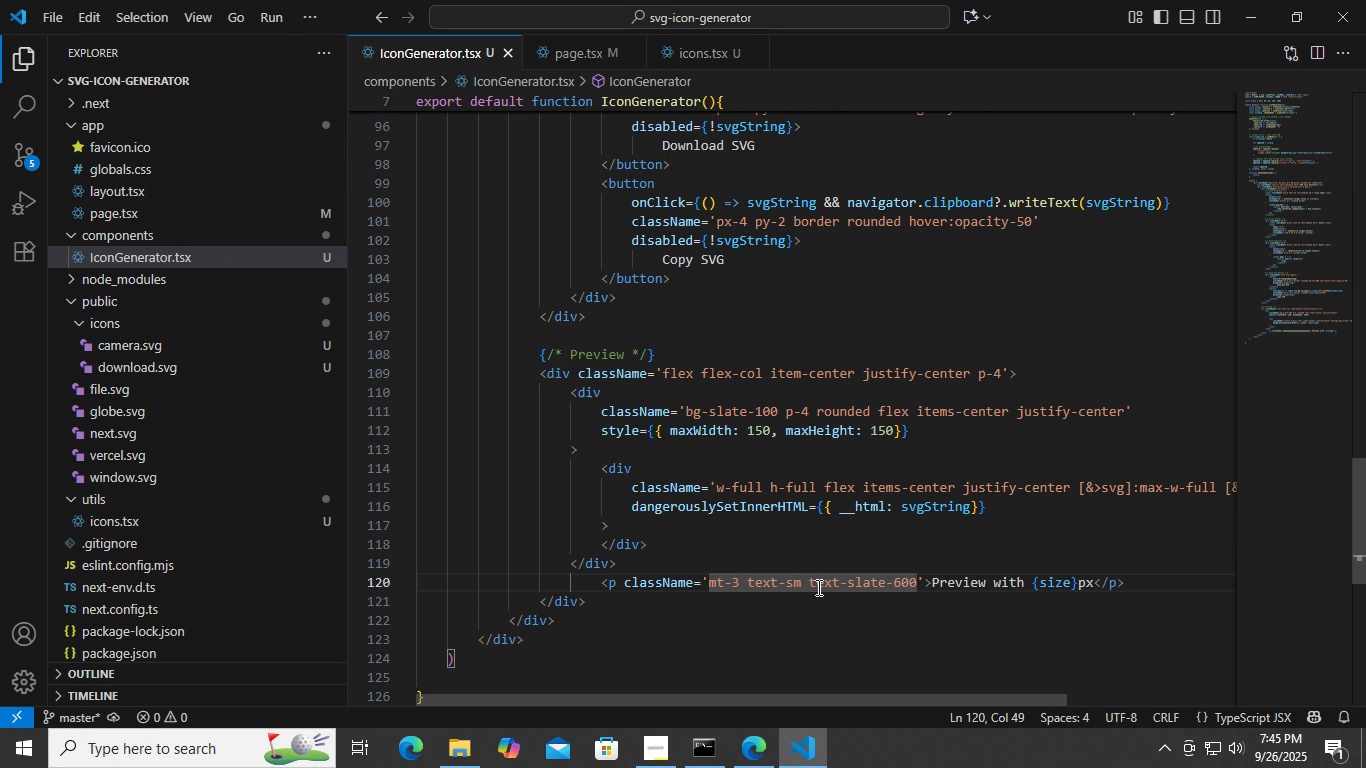 
left_click([919, 578])
 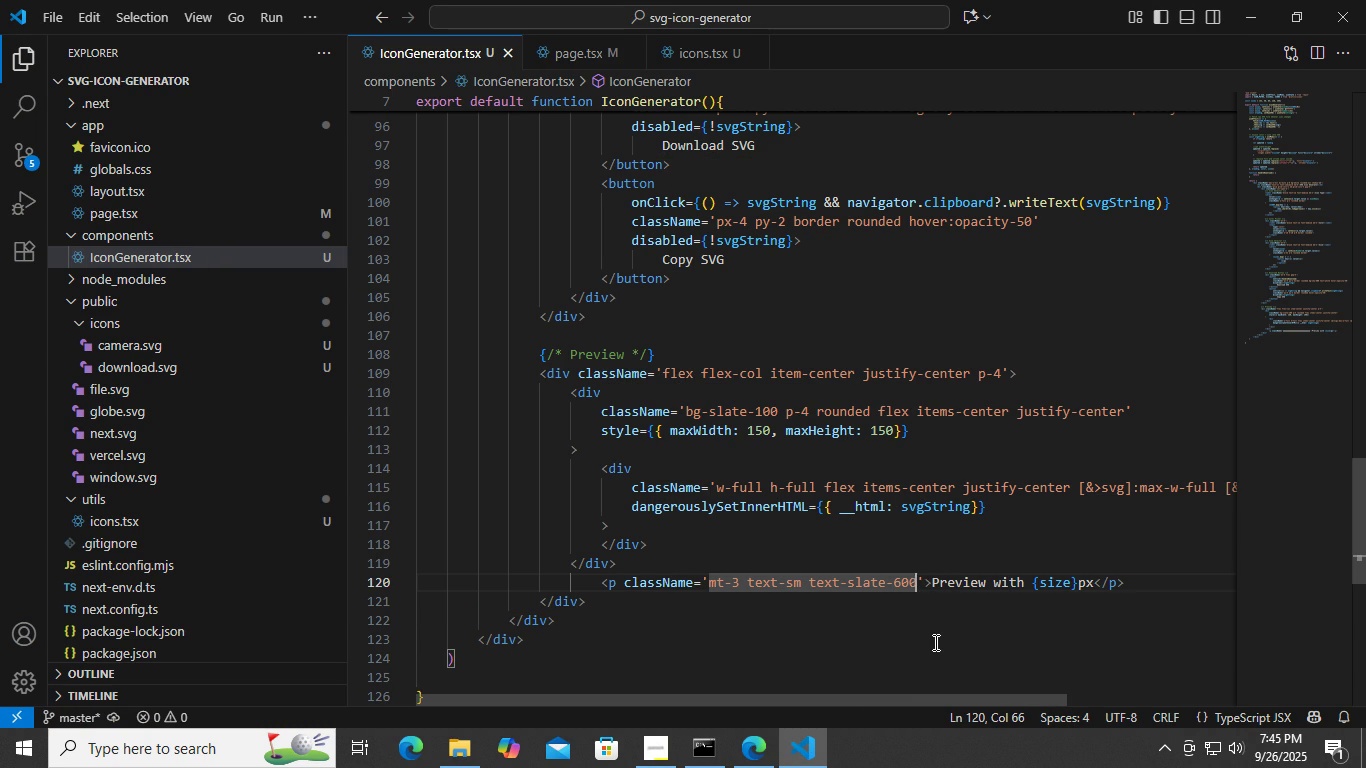 
type( items-center)